 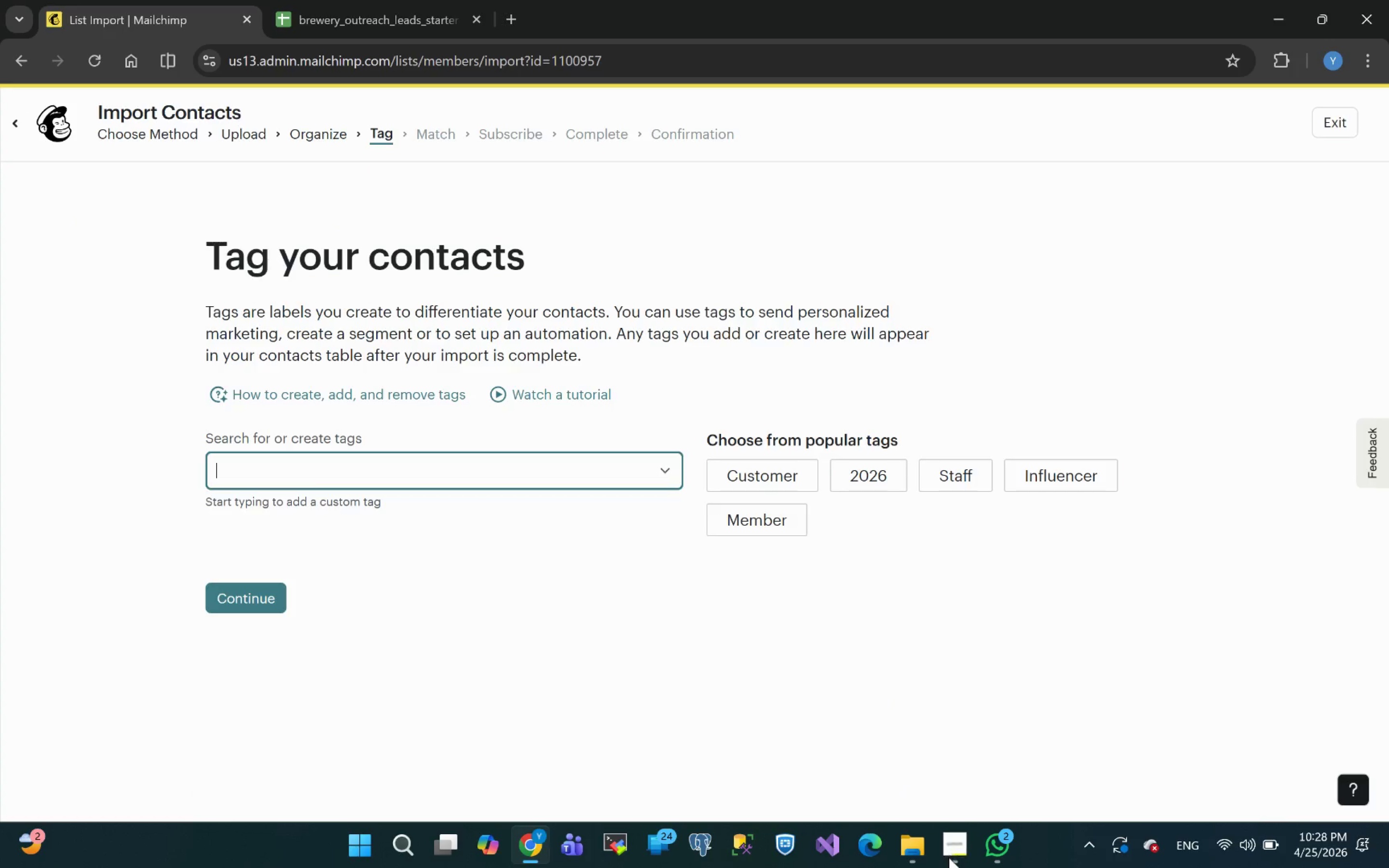 
key(Control+V)
 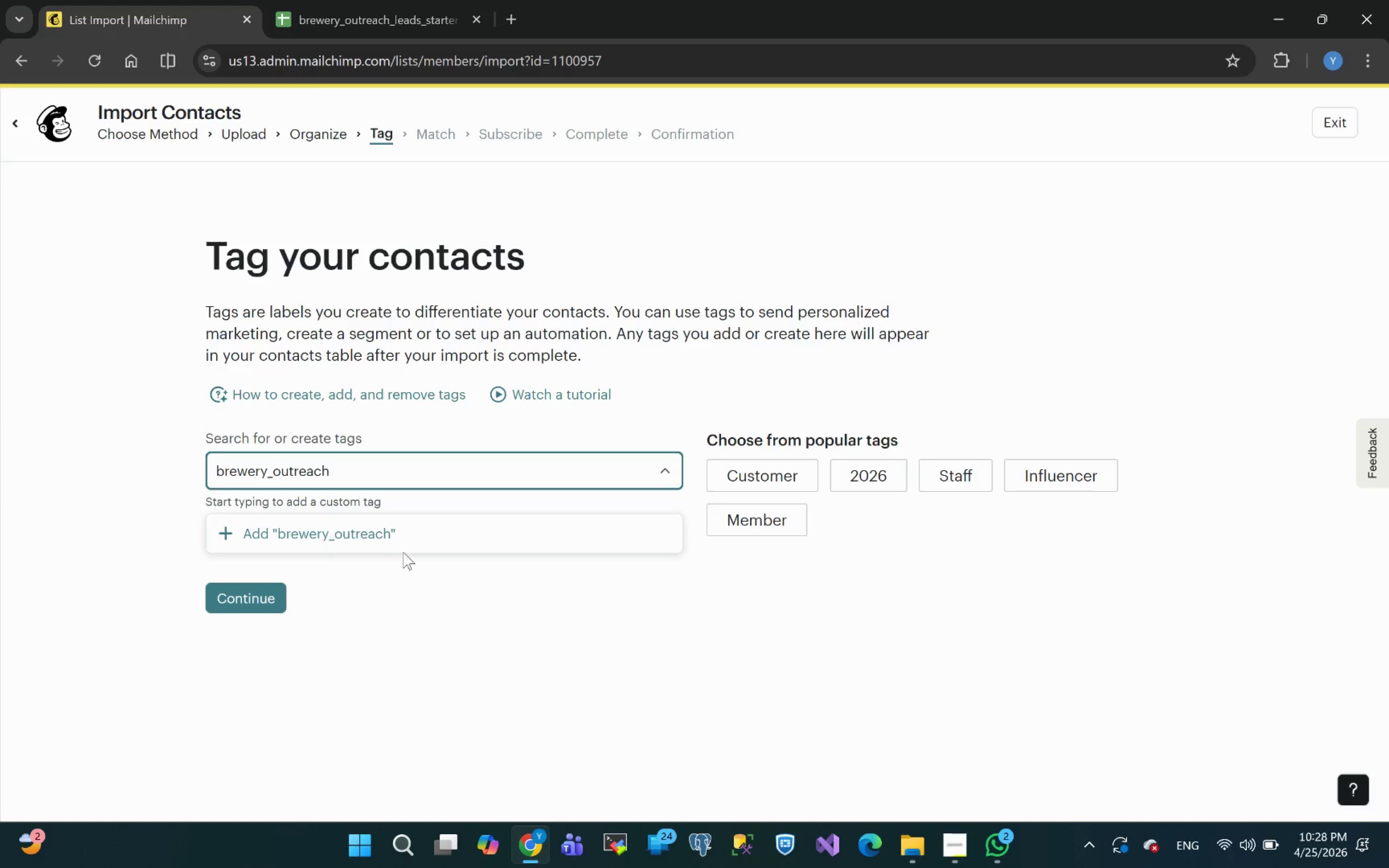 
left_click([329, 533])
 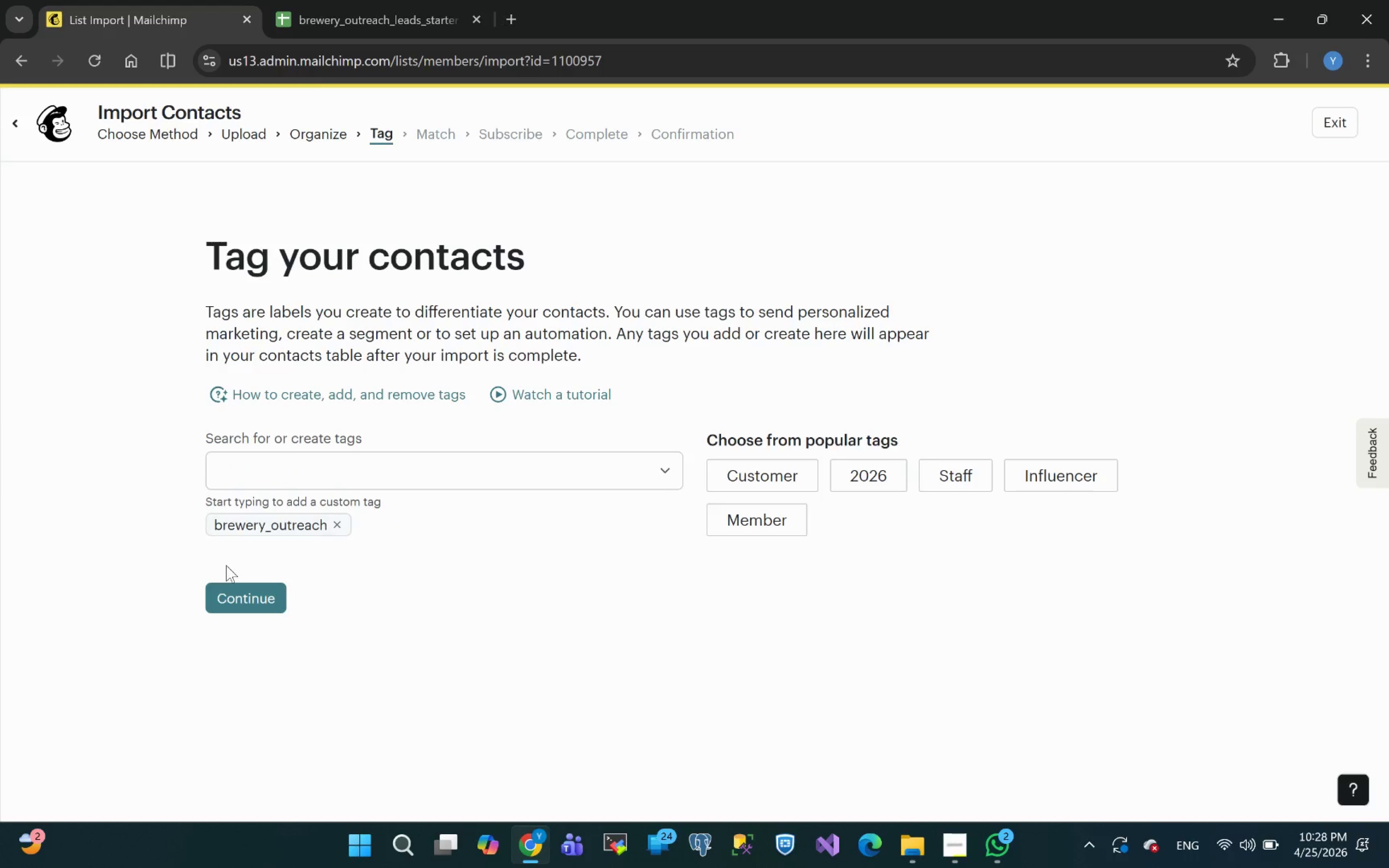 
left_click([247, 592])
 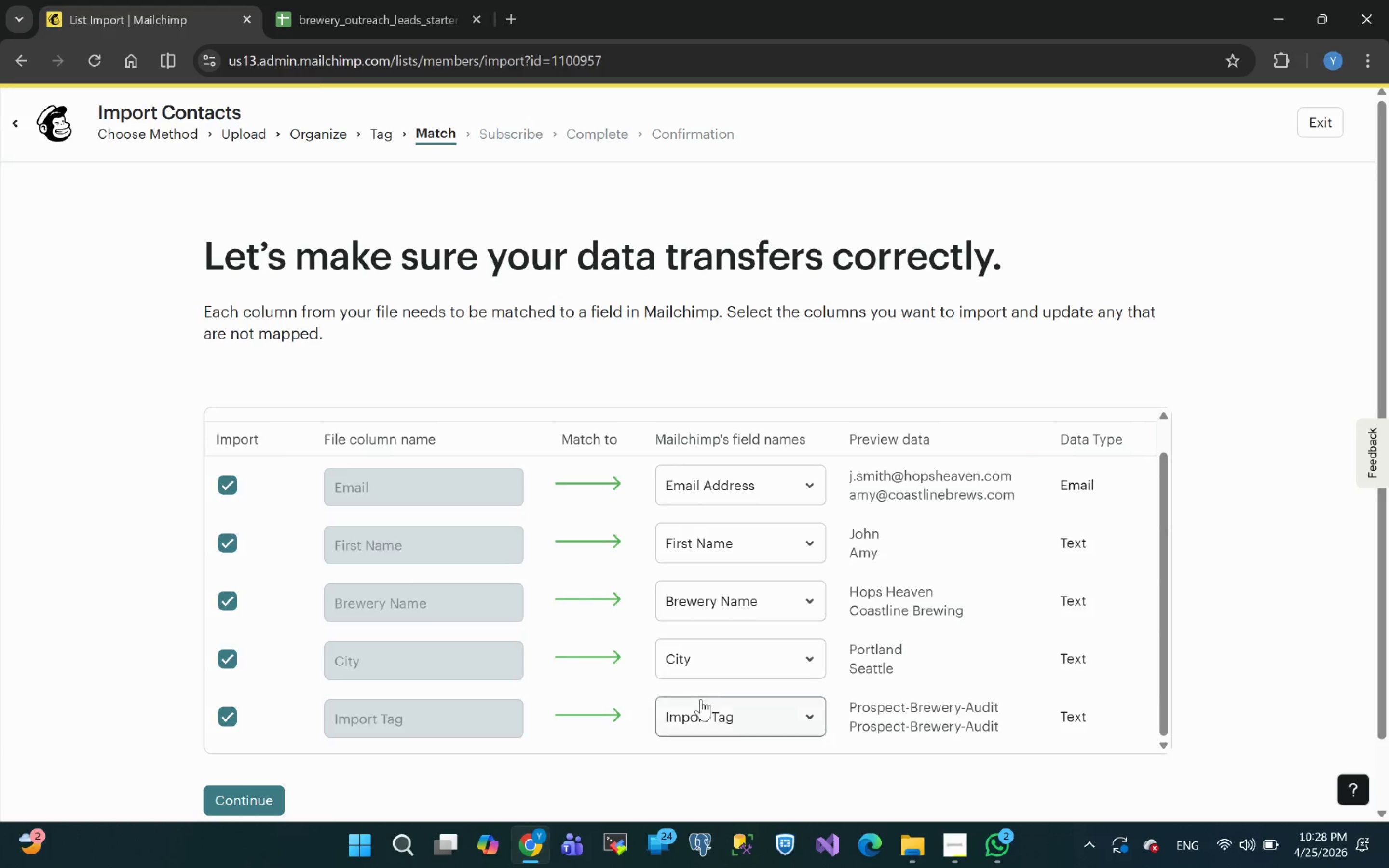 
wait(12.24)
 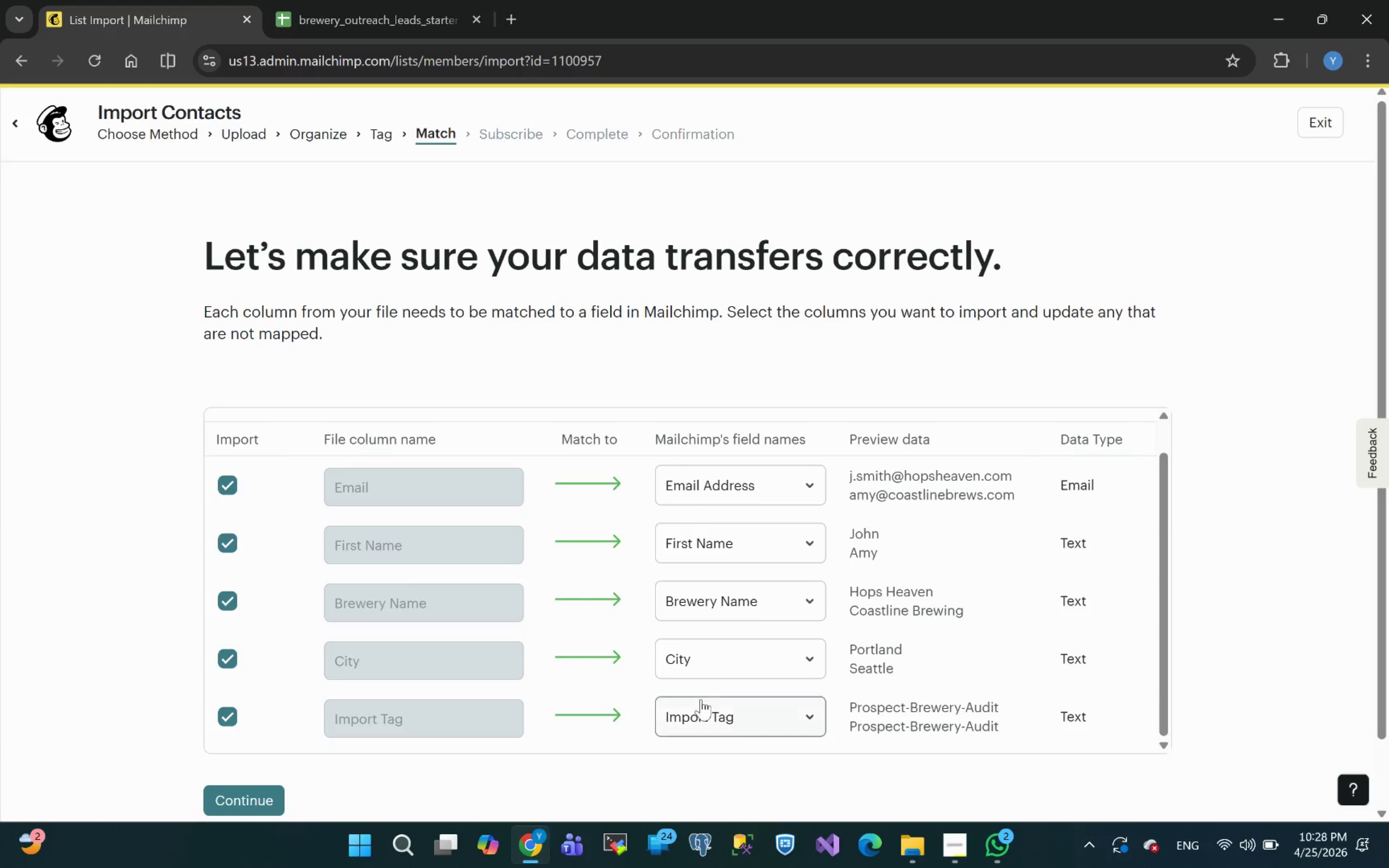 
left_click([336, 20])
 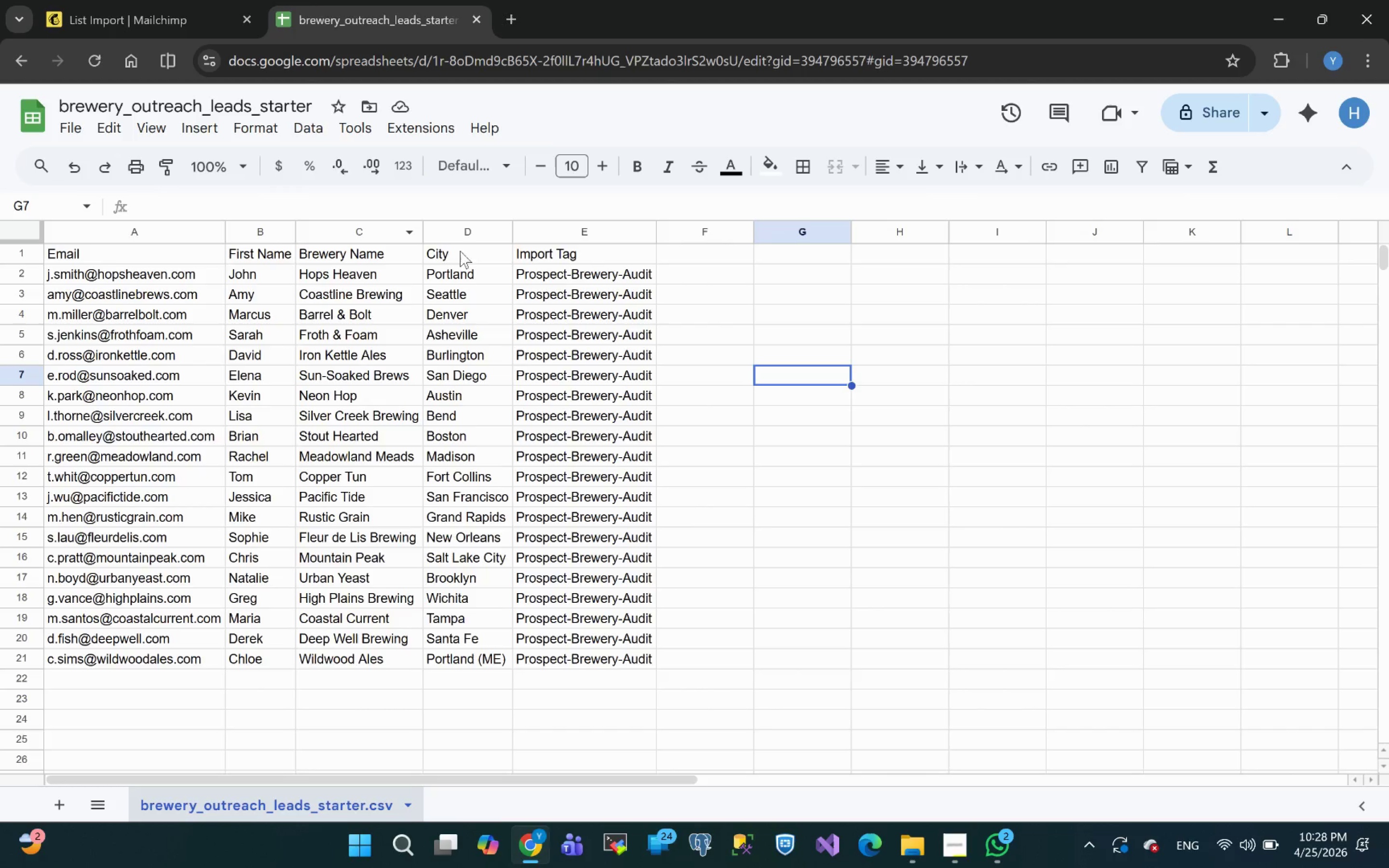 
left_click([126, 0])
 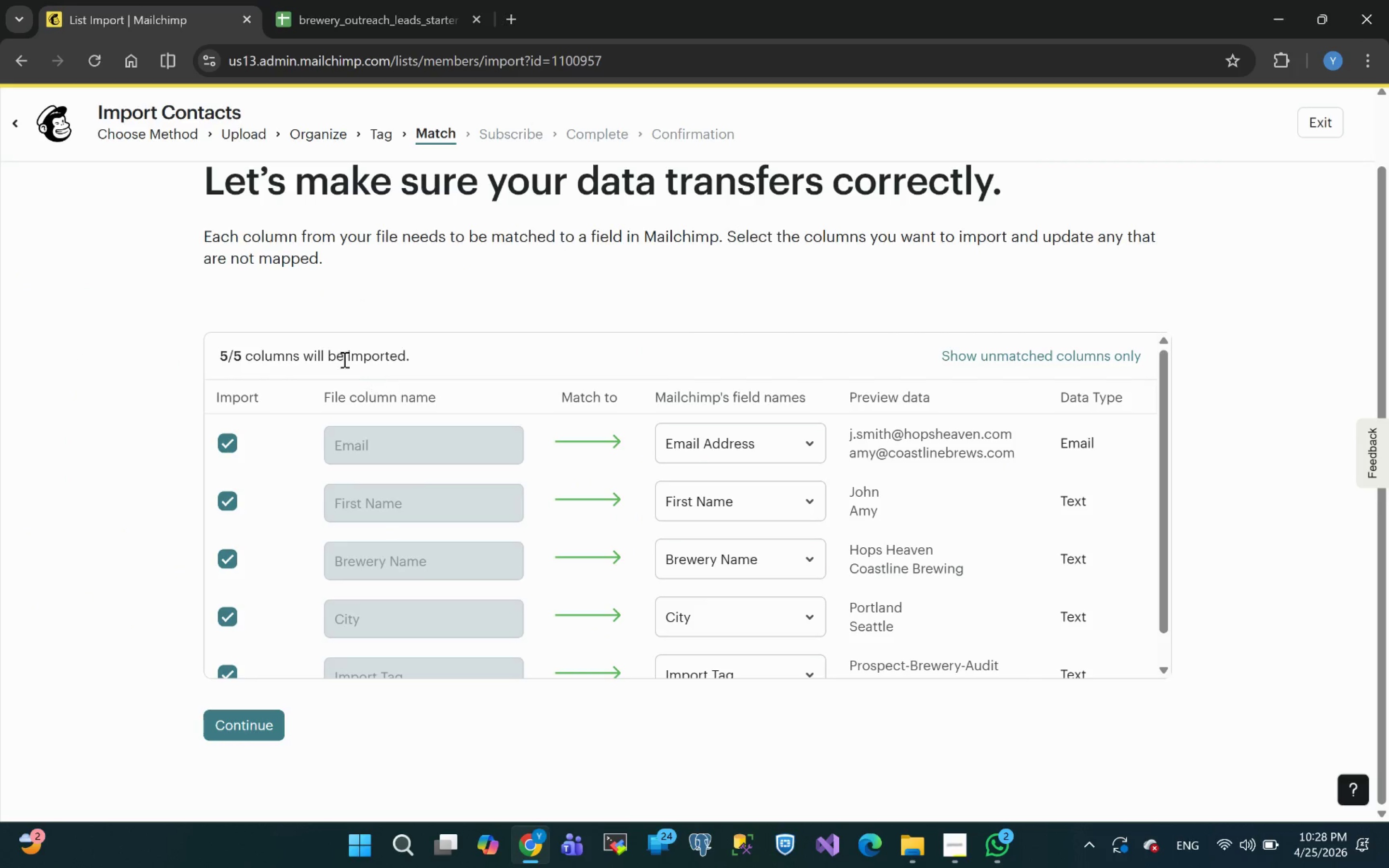 
left_click_drag(start_coordinate=[297, 360], to_coordinate=[175, 360])
 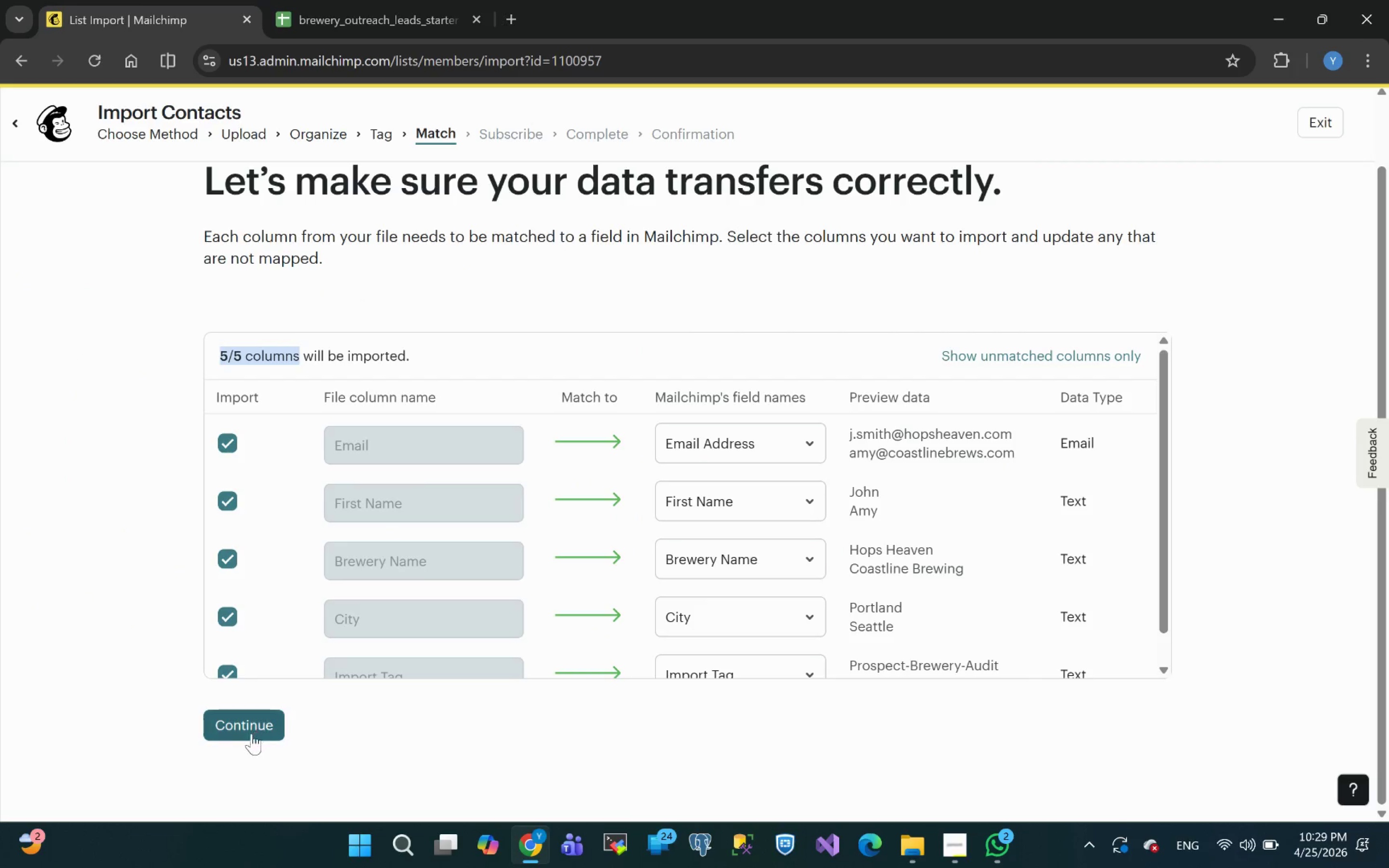 
left_click([247, 734])
 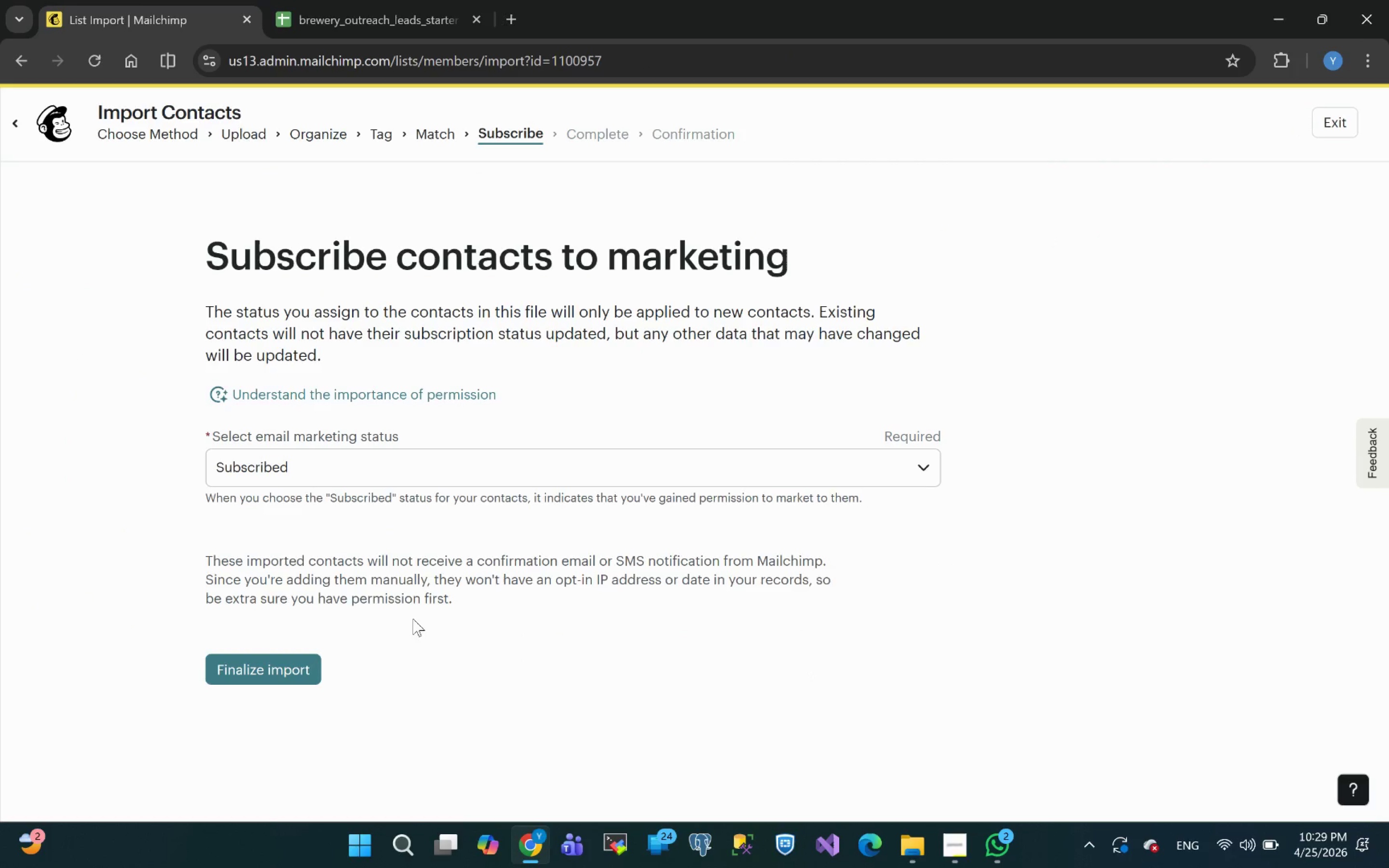 
left_click([295, 669])